 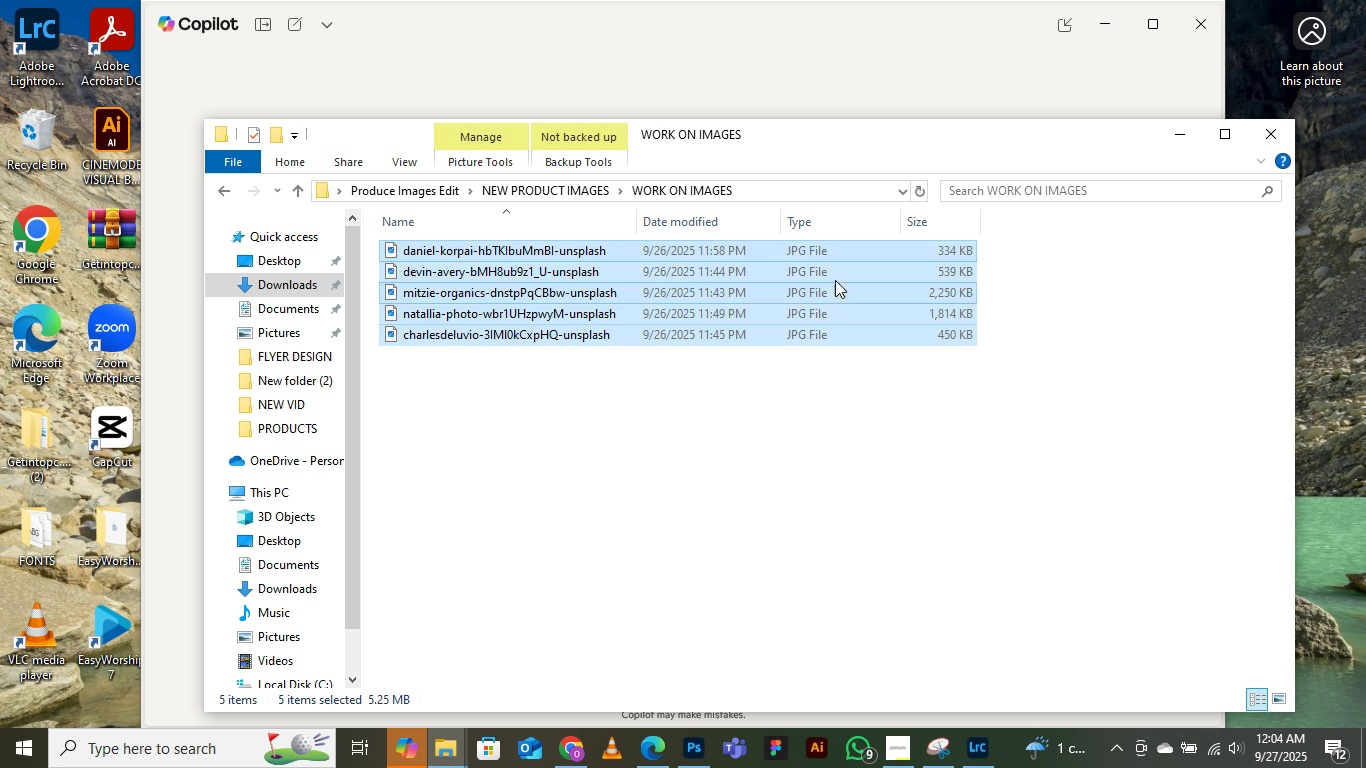 
left_click([769, 179])
 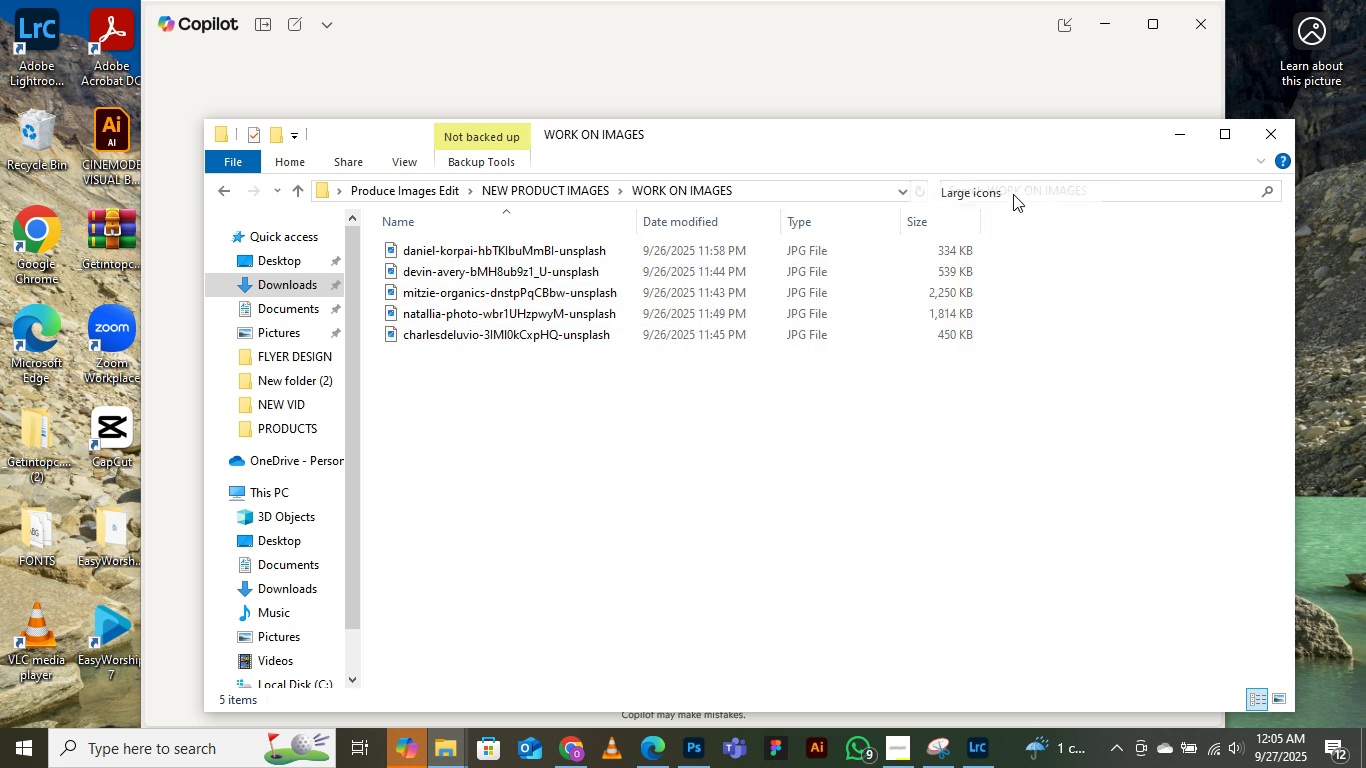 
left_click([1013, 194])
 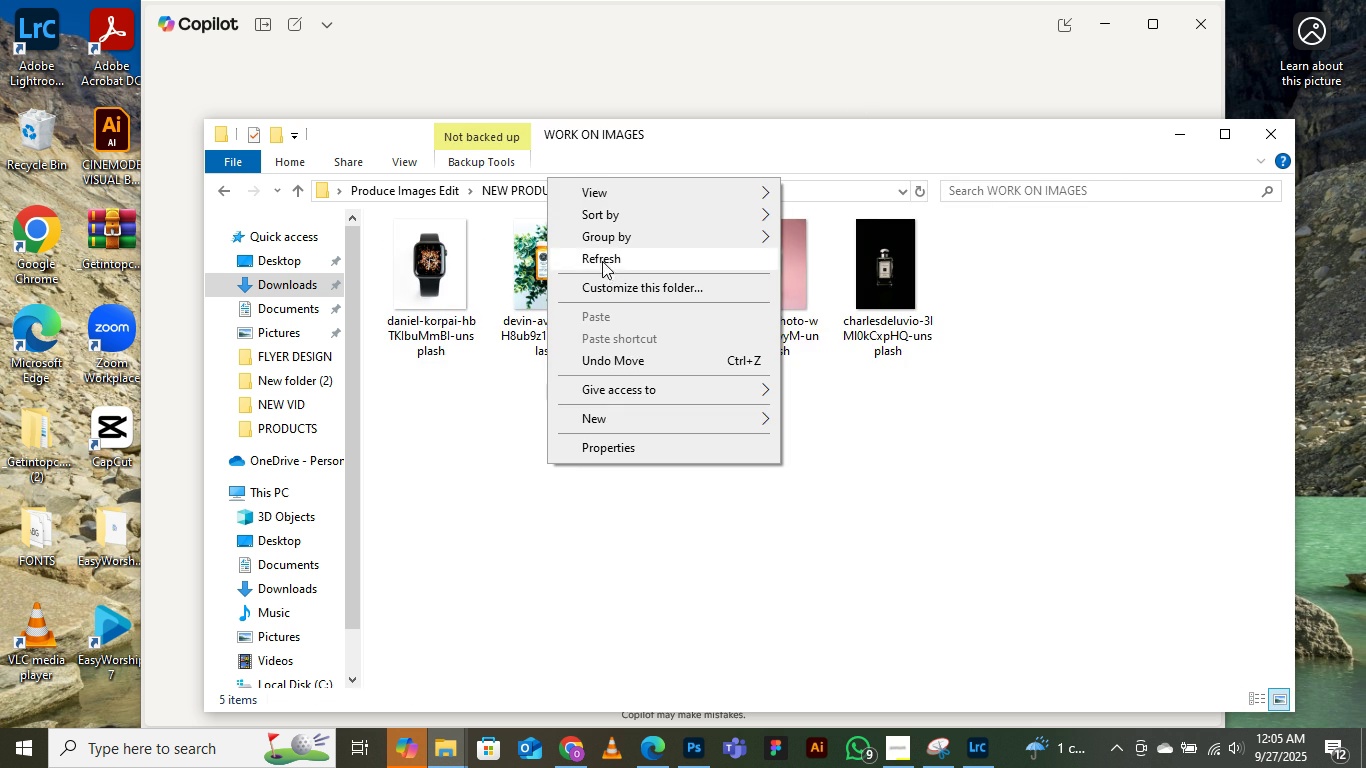 
double_click([631, 421])
 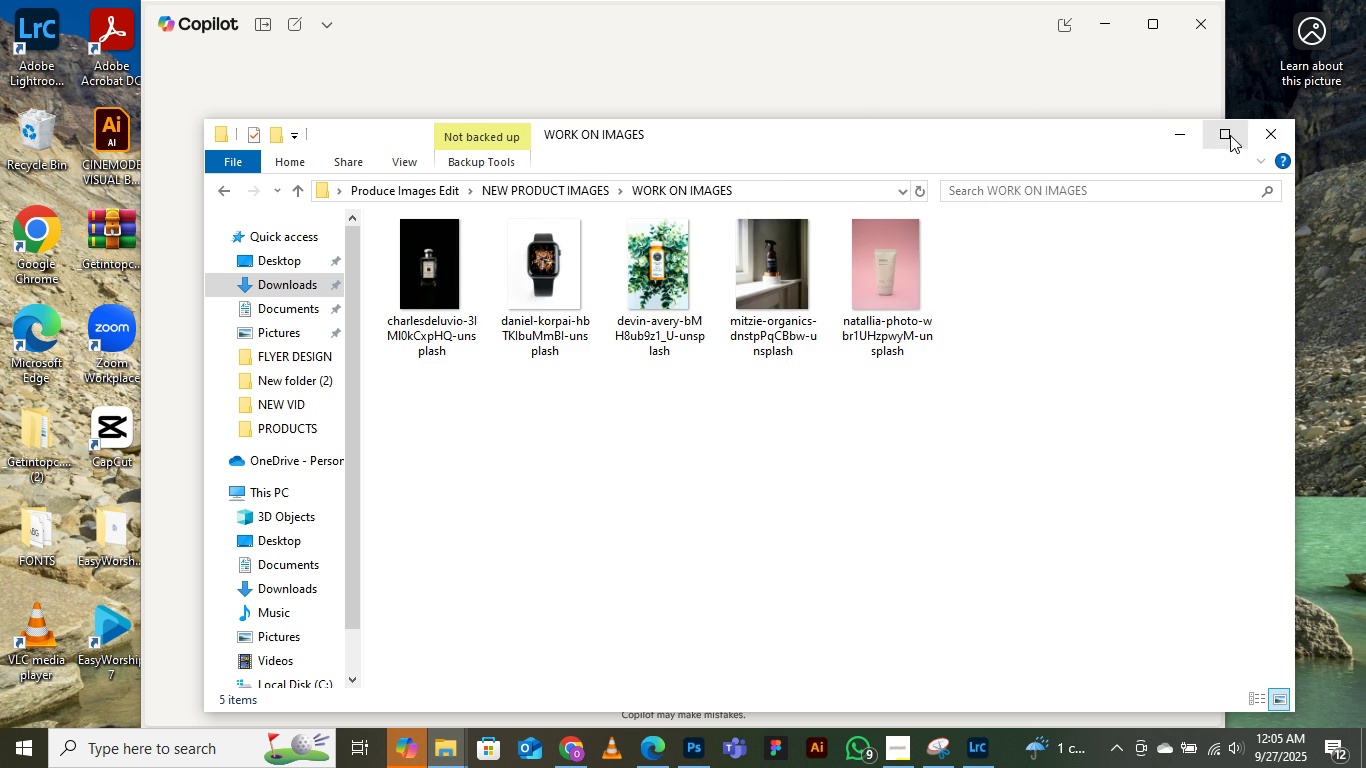 
left_click([1232, 134])
 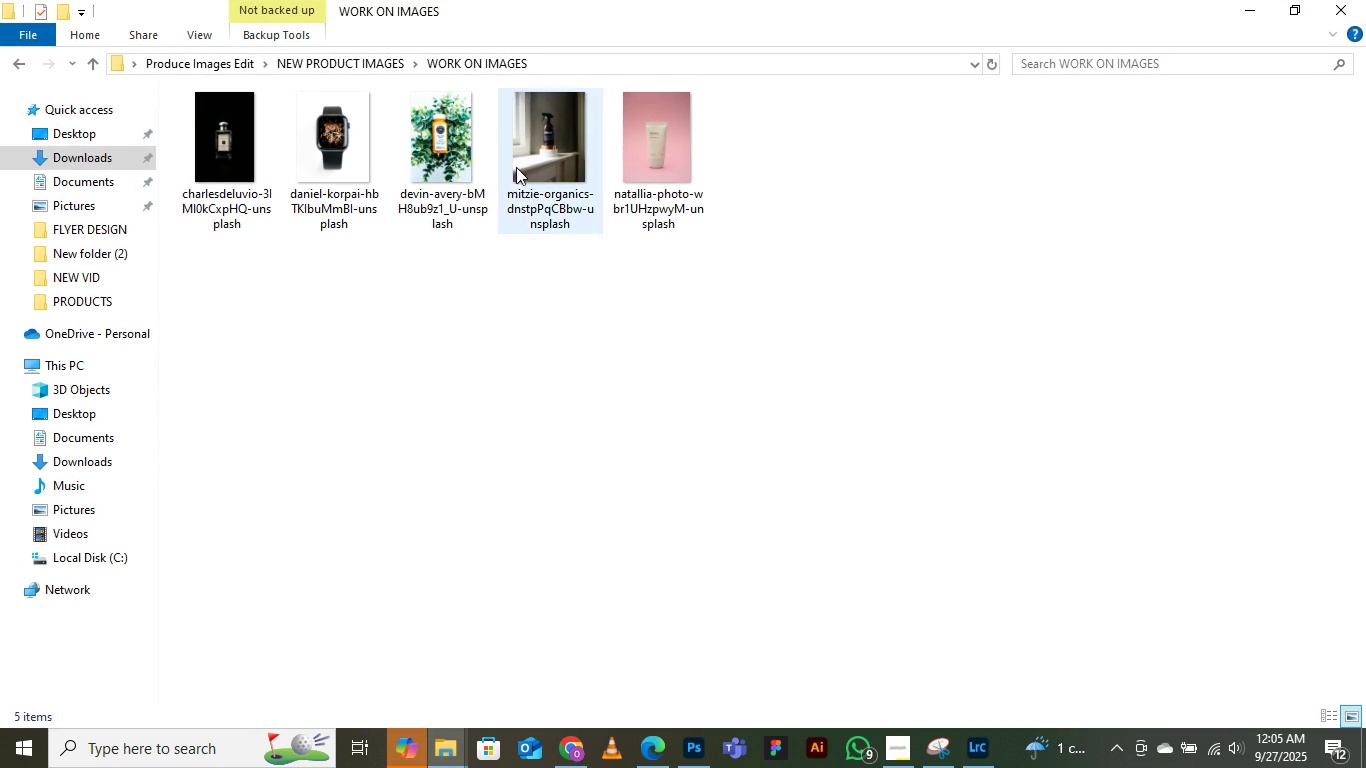 
left_click([515, 158])
 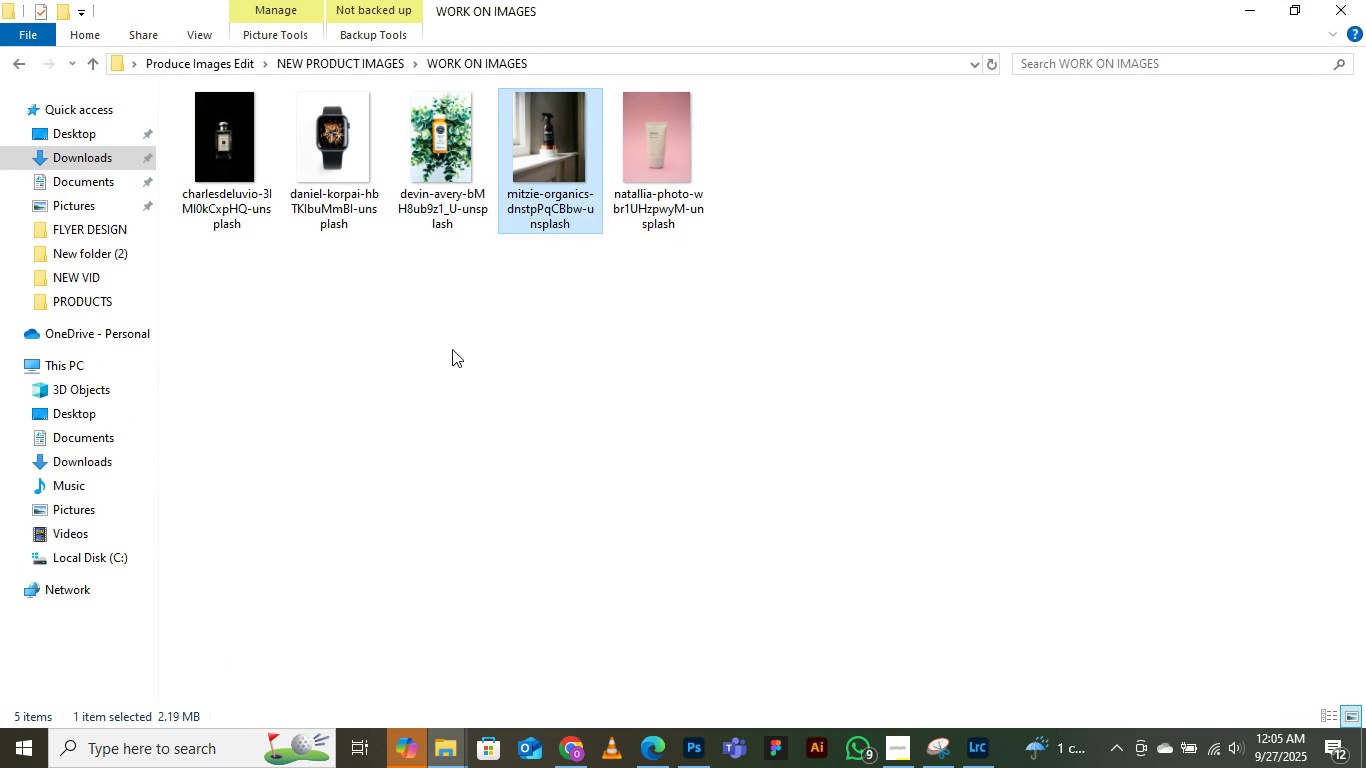 
left_click([414, 362])
 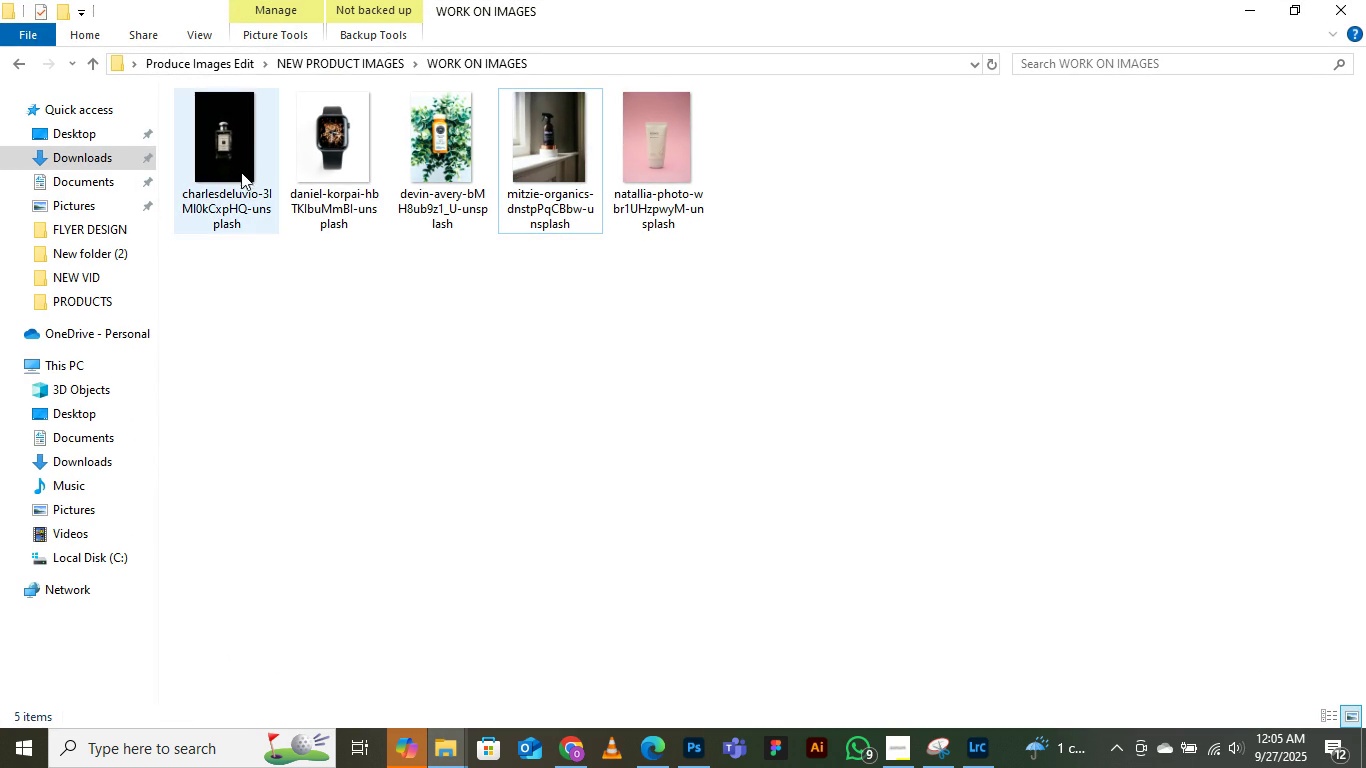 
left_click([232, 155])